 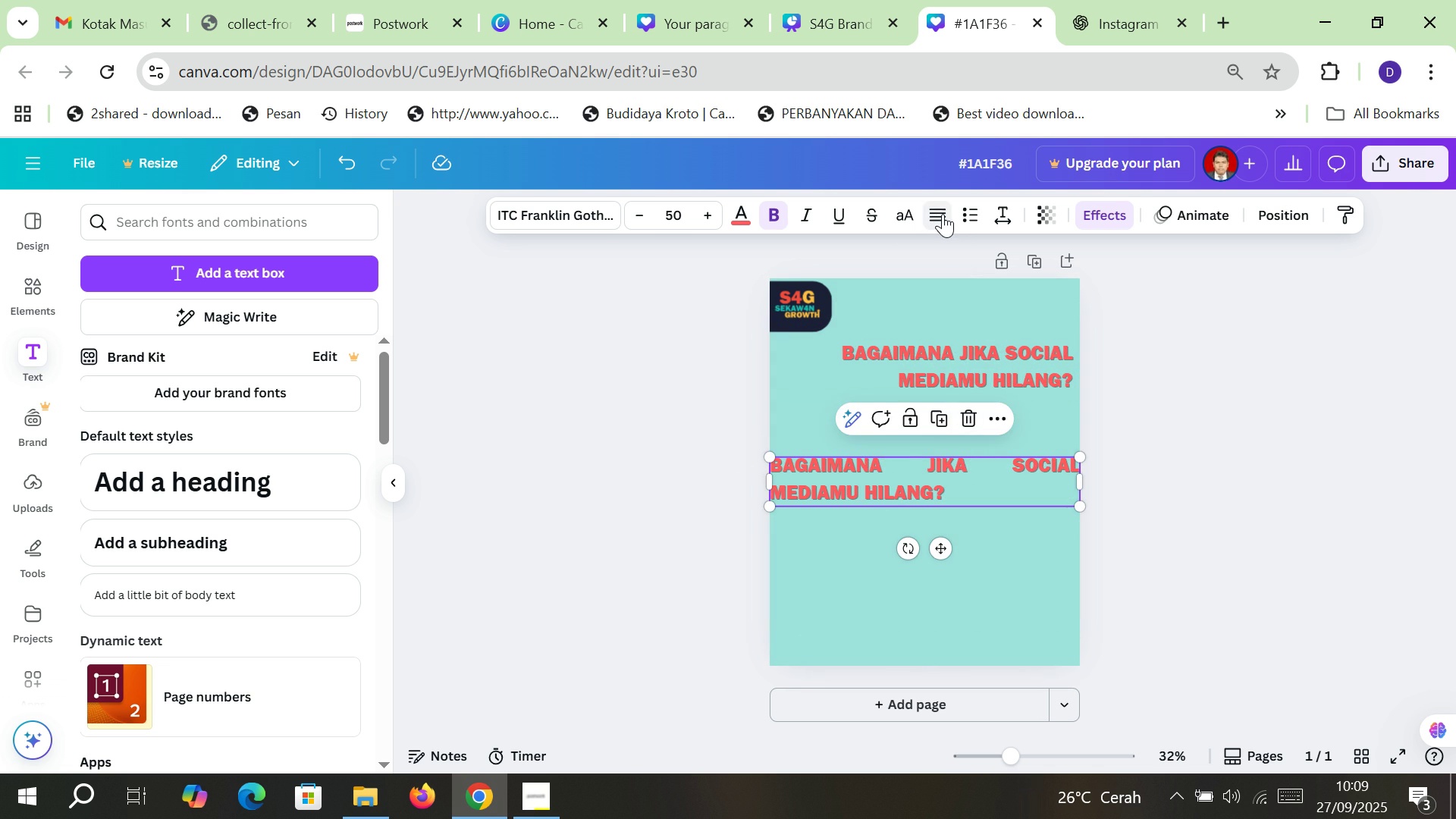 
left_click([943, 214])
 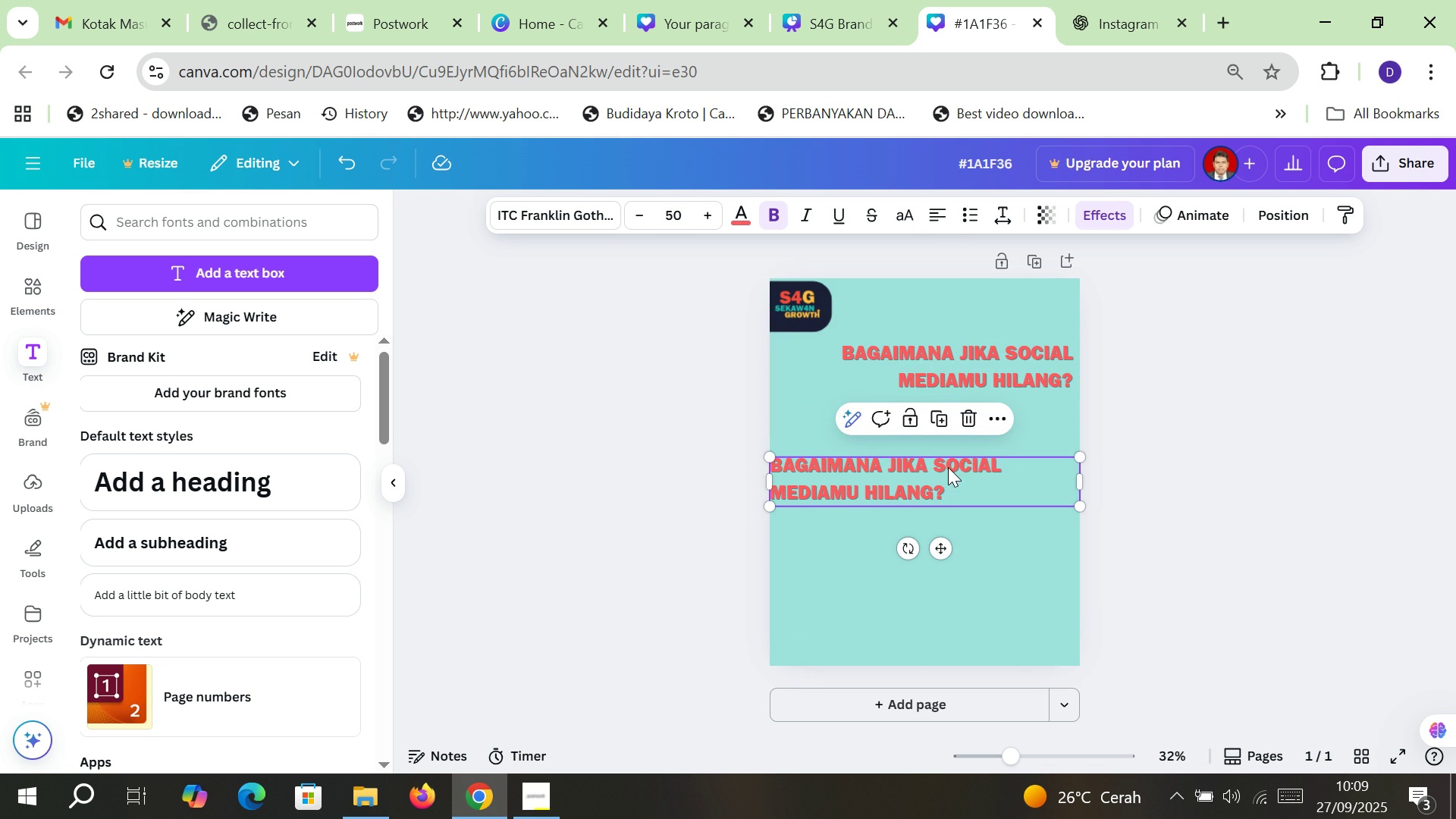 
left_click([949, 467])
 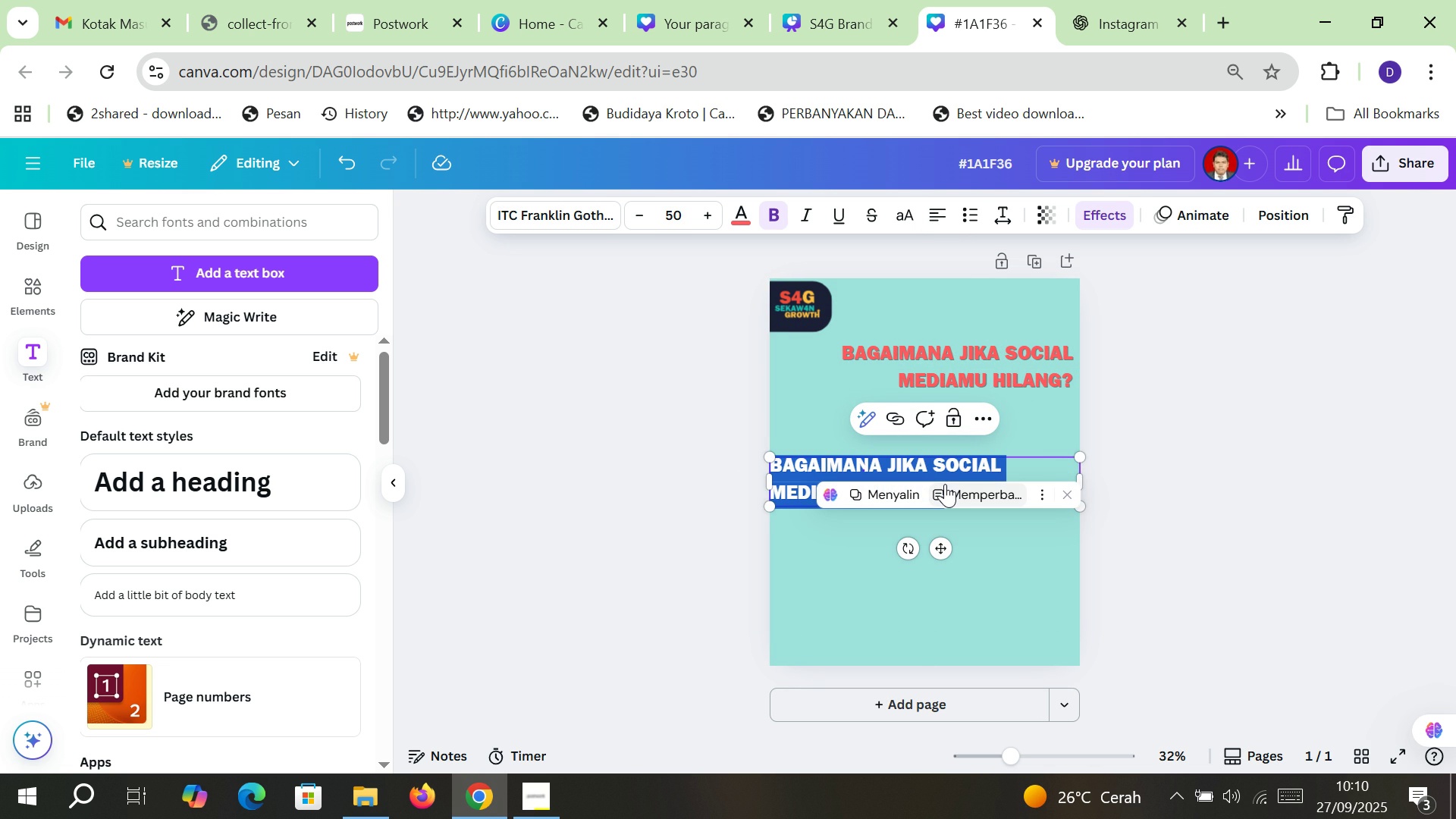 
type(ADA )
key(Backspace)
type(KAH CARA LAIN AGAR BISA MENGHUBUNGI AUDIEN)
key(Backspace)
key(Backspace)
key(Backspace)
key(Backspace)
key(Backspace)
key(Backspace)
type(PELANGGANMUY)
key(Backspace)
type(?)
 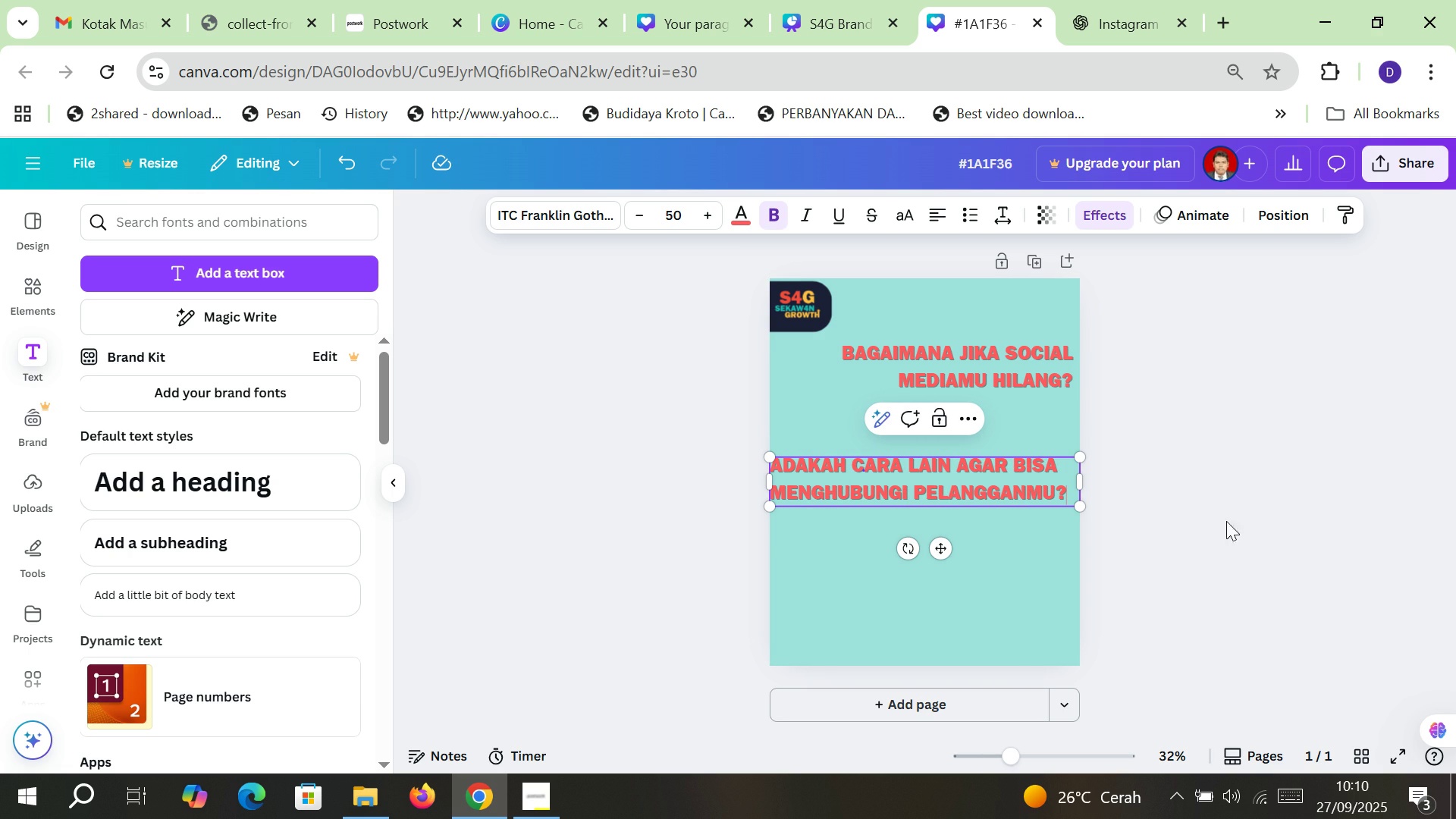 
left_click([1217, 490])